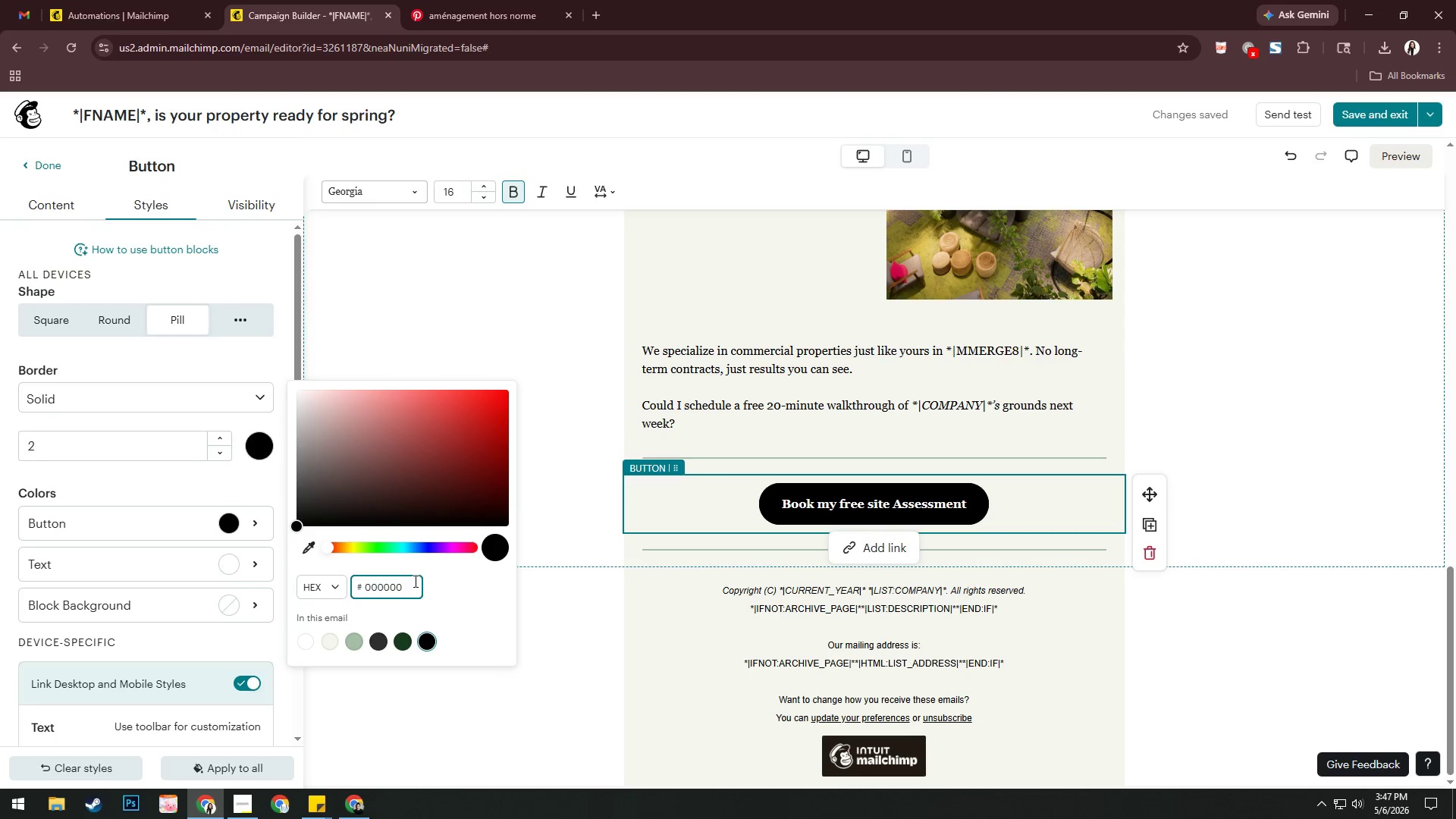 
key(Control+A)
 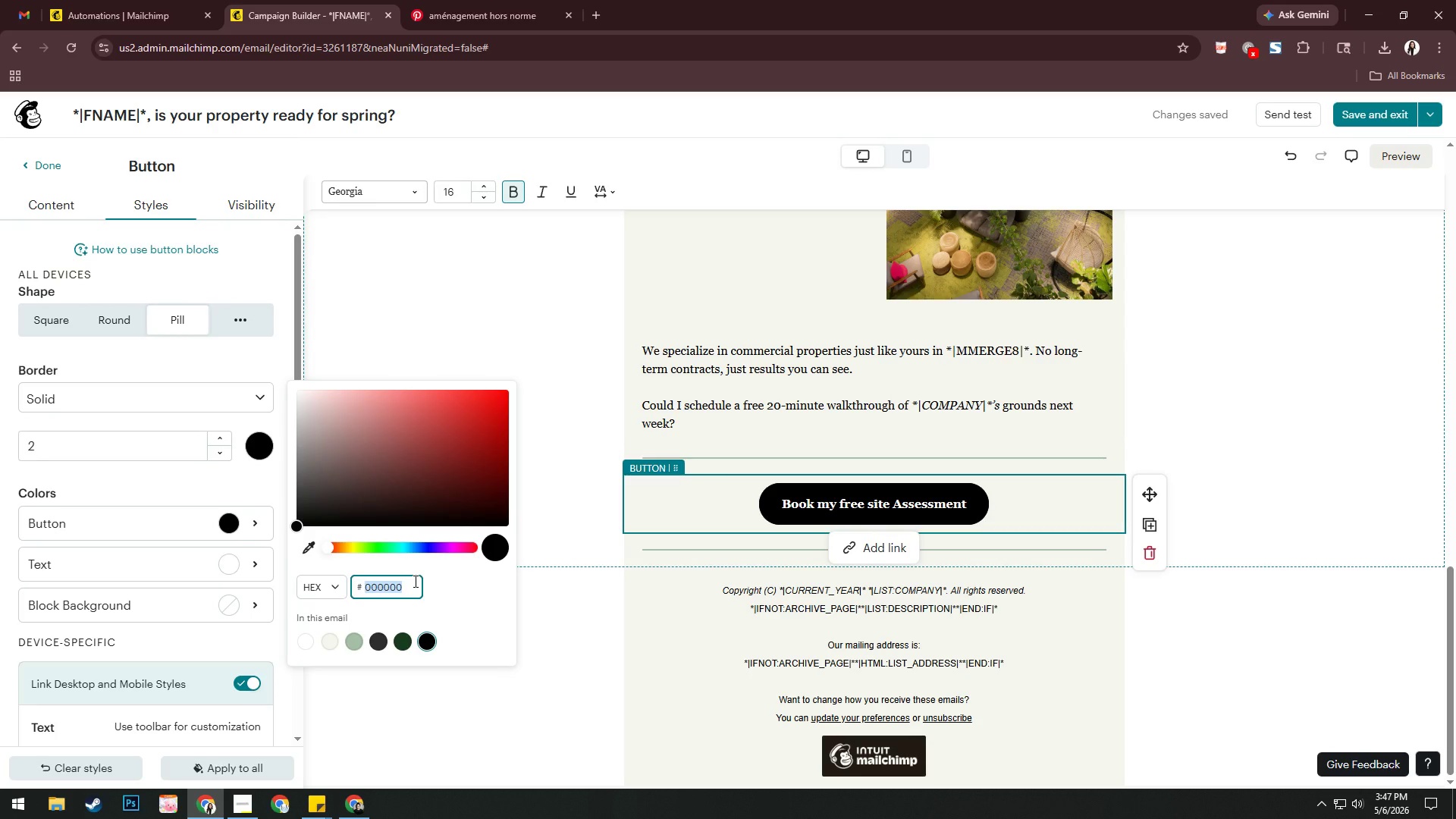 
type(4caf50)
key(NumpadEnter)
 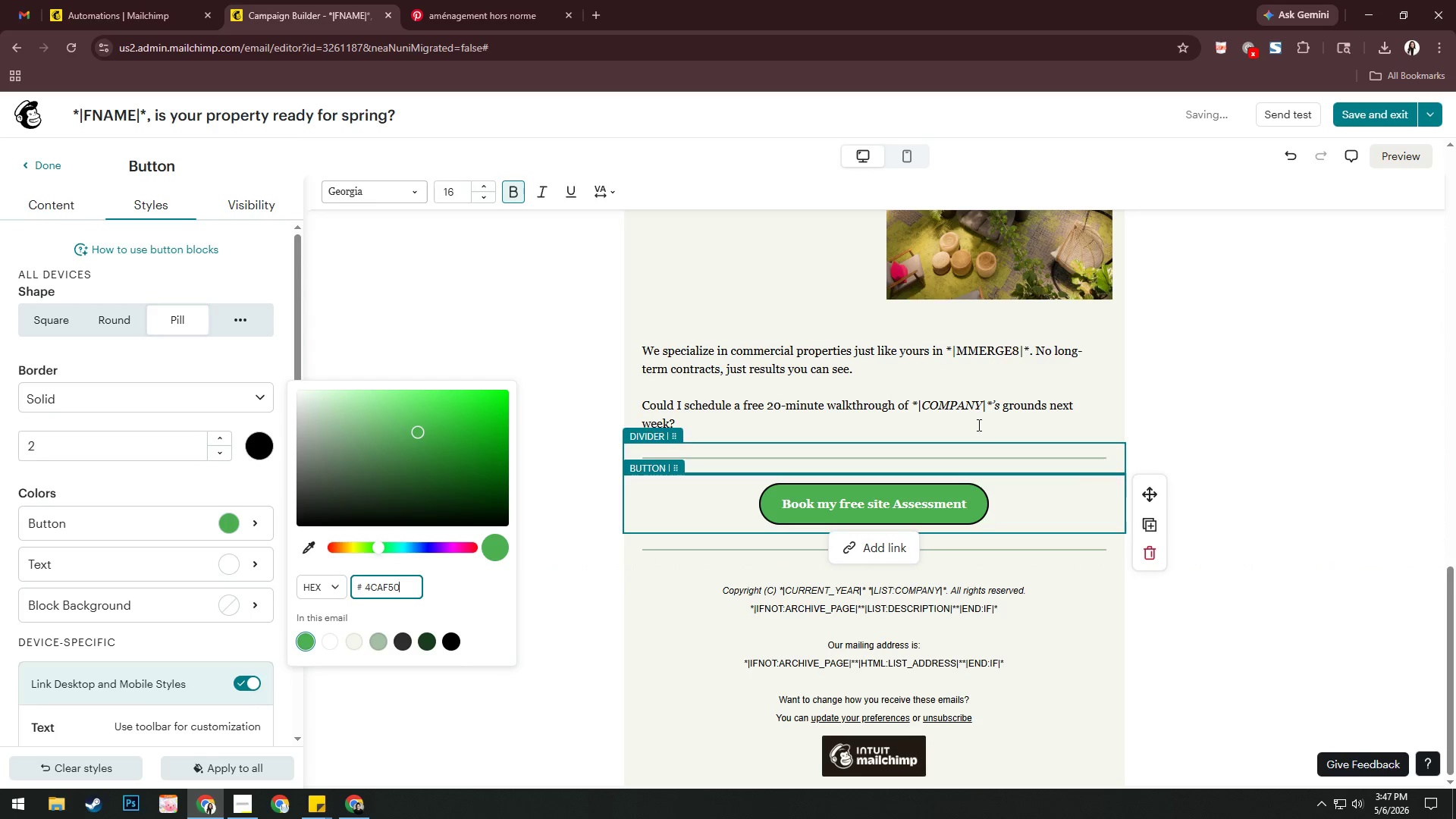 
left_click([1154, 431])
 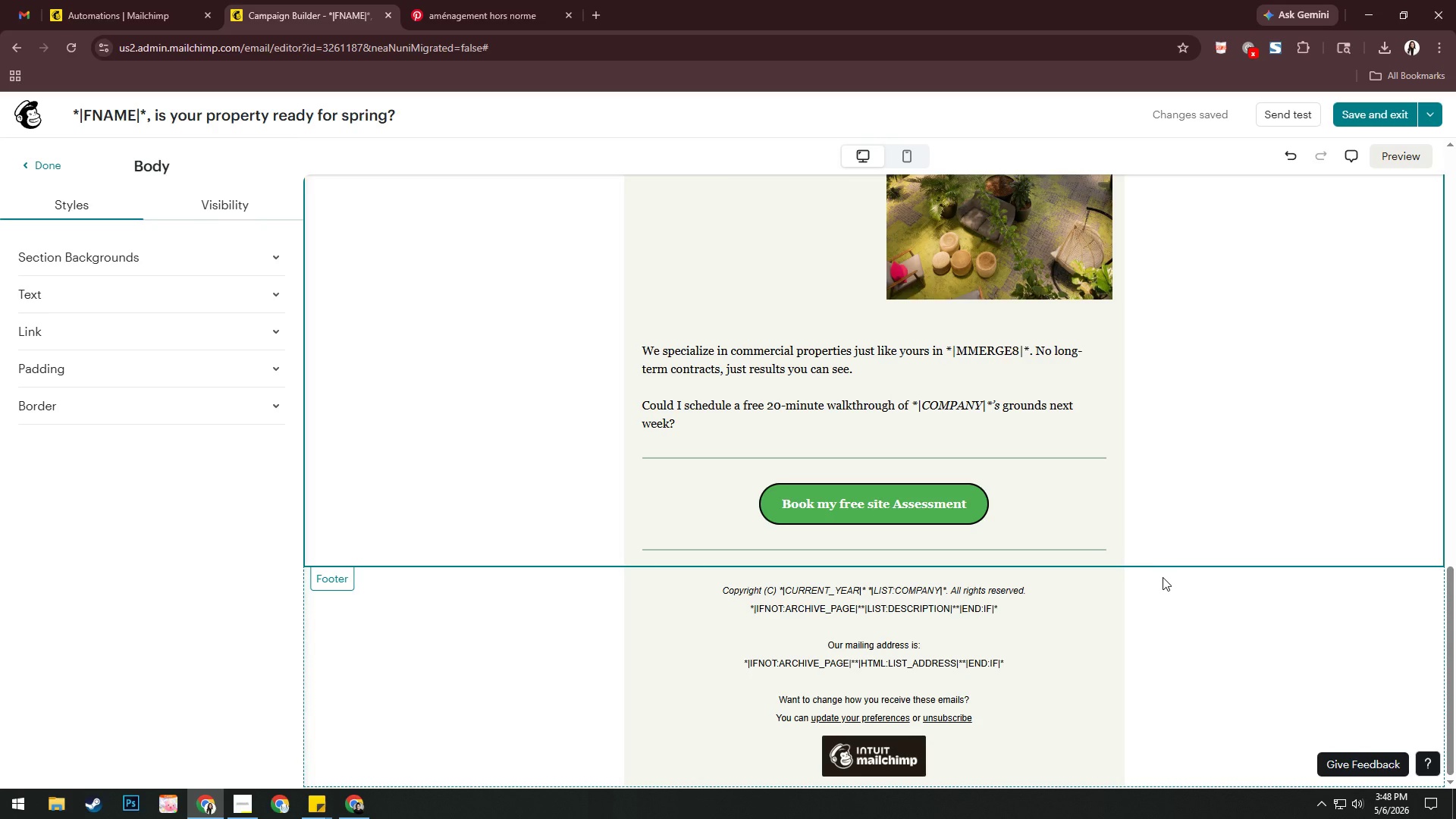 
wait(74.44)
 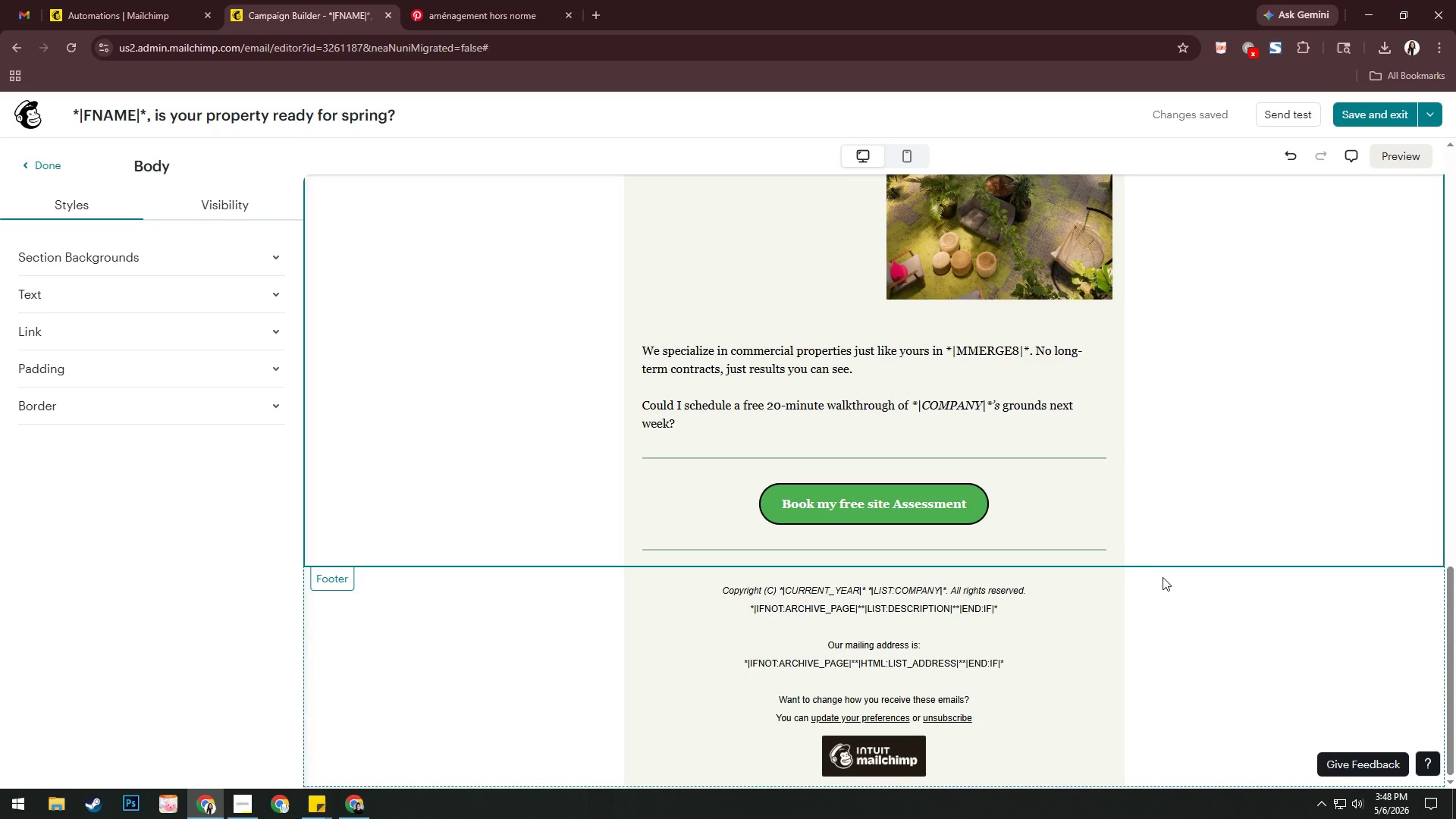 
left_click([1225, 438])
 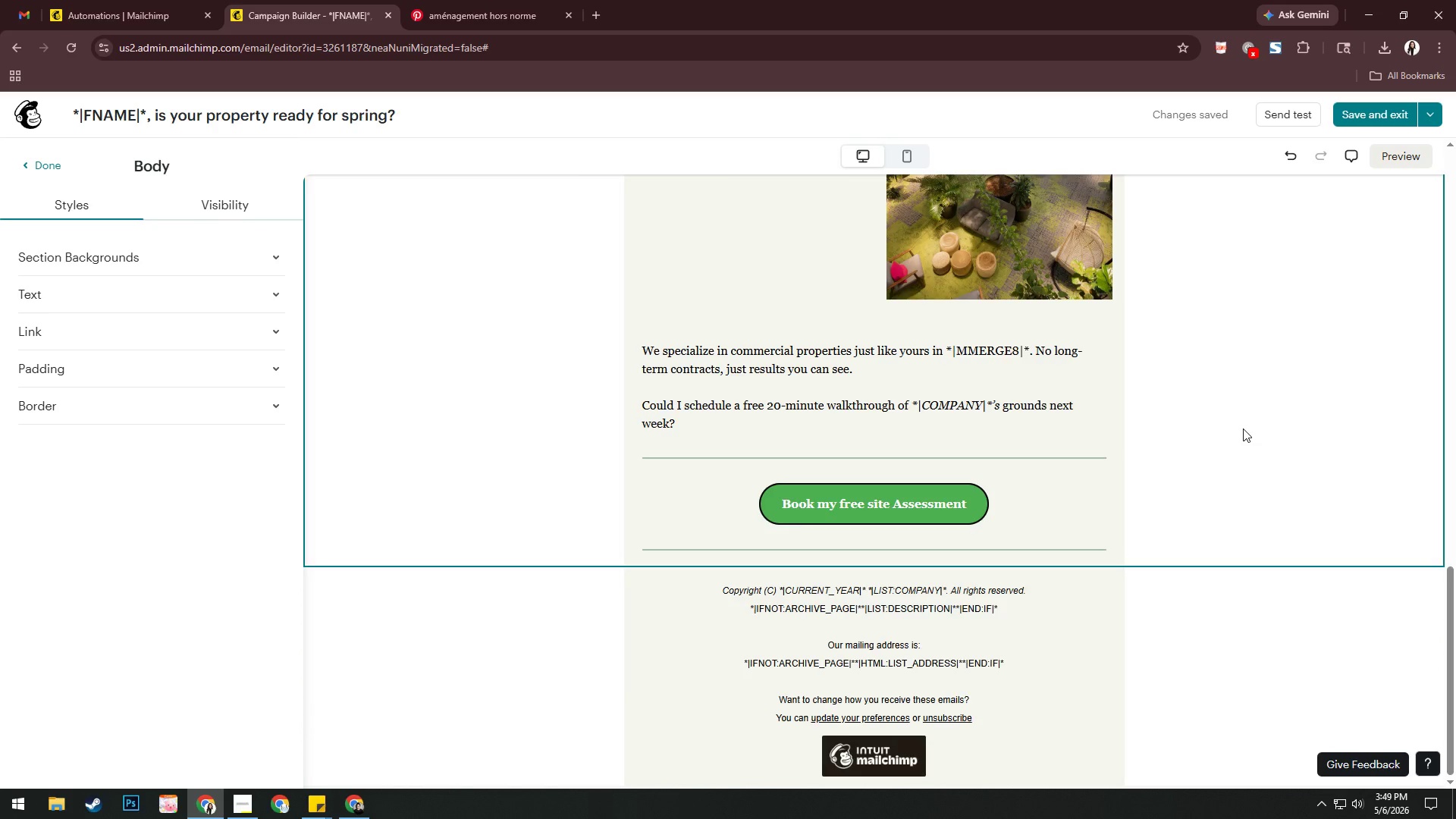 
scroll: coordinate [1243, 428], scroll_direction: up, amount: 4.0
 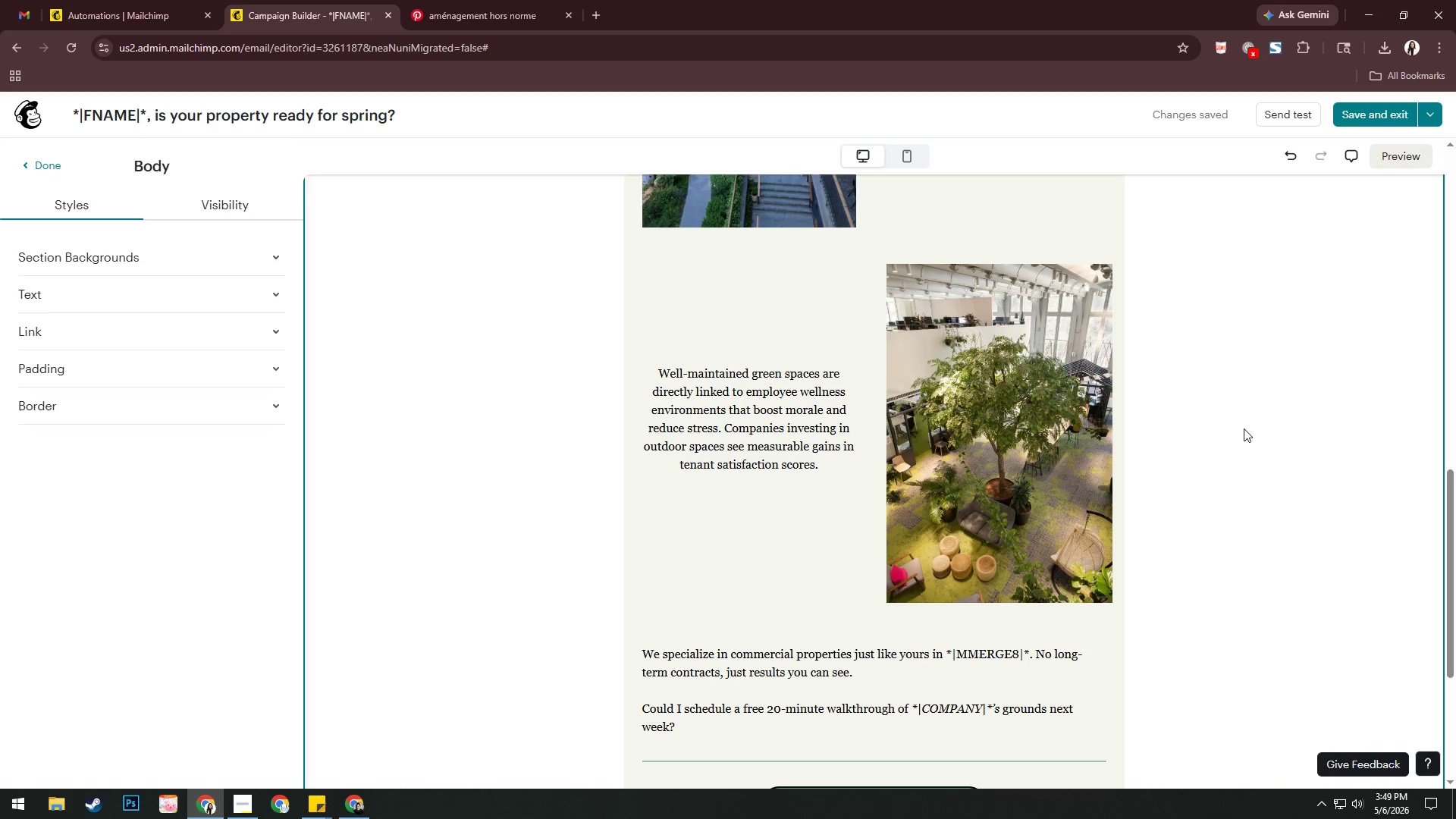 
key(Alt+AltLeft)
 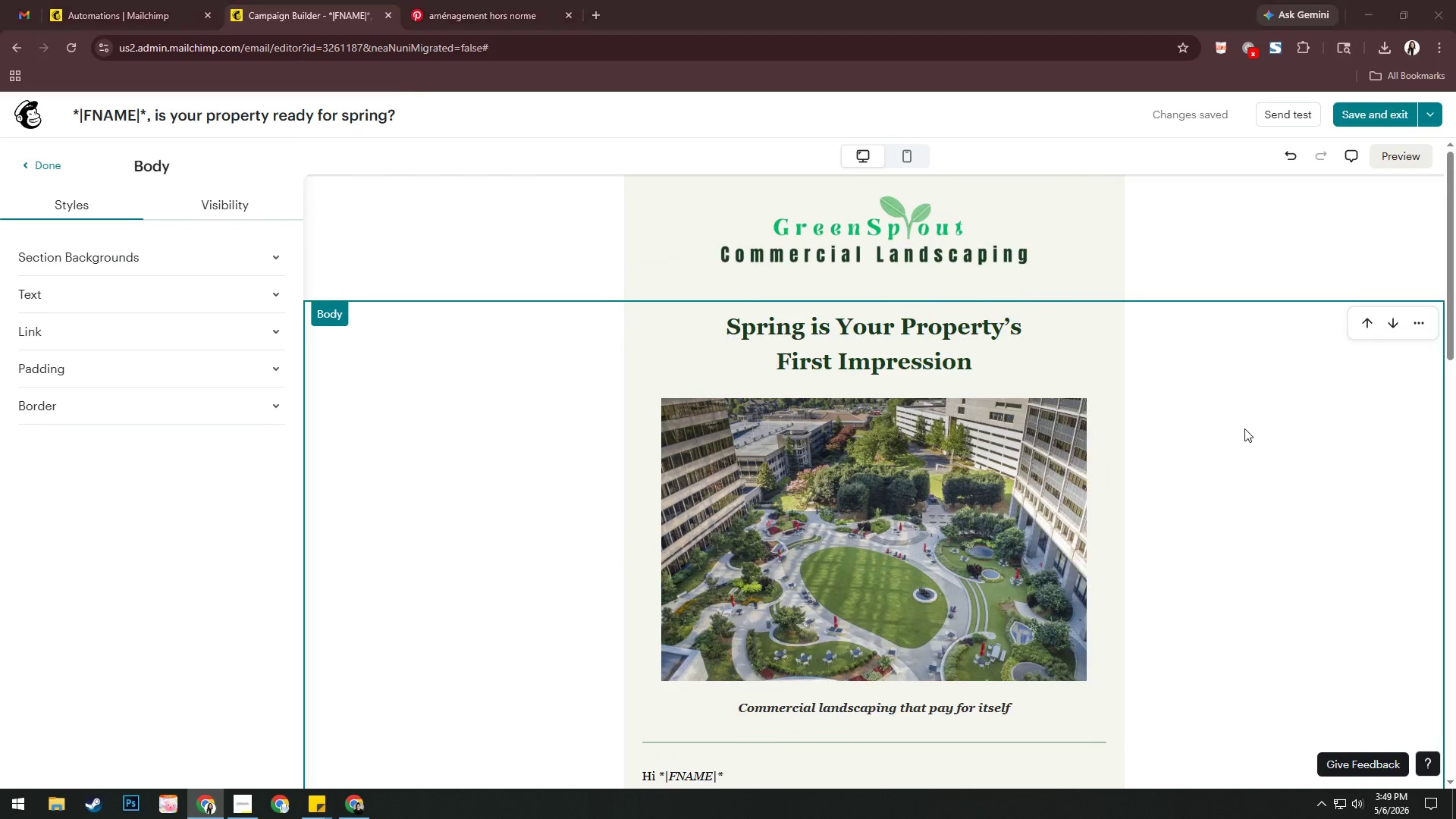 
key(Alt+Tab)
 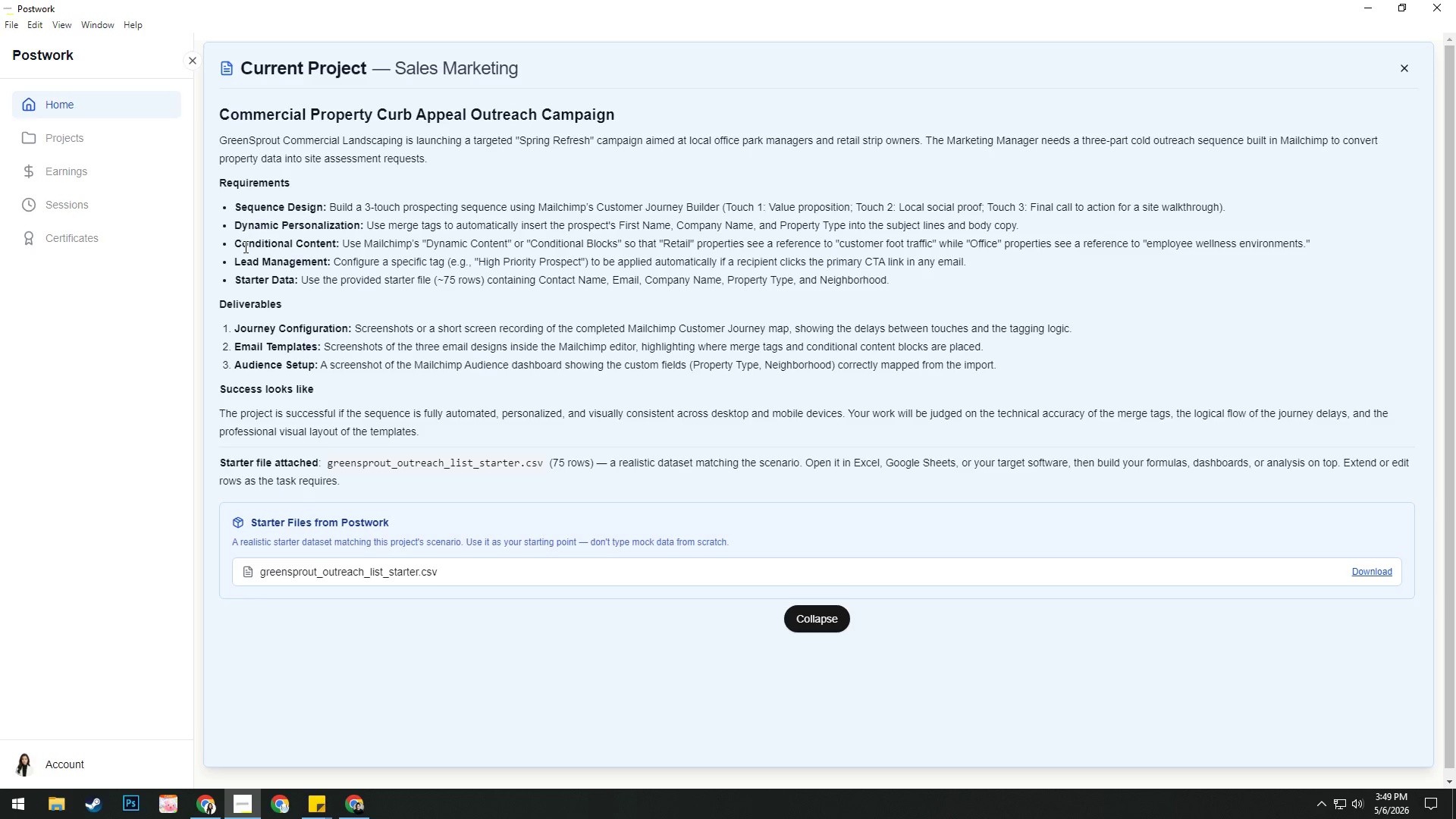 
scroll: coordinate [1244, 428], scroll_direction: up, amount: 16.0